 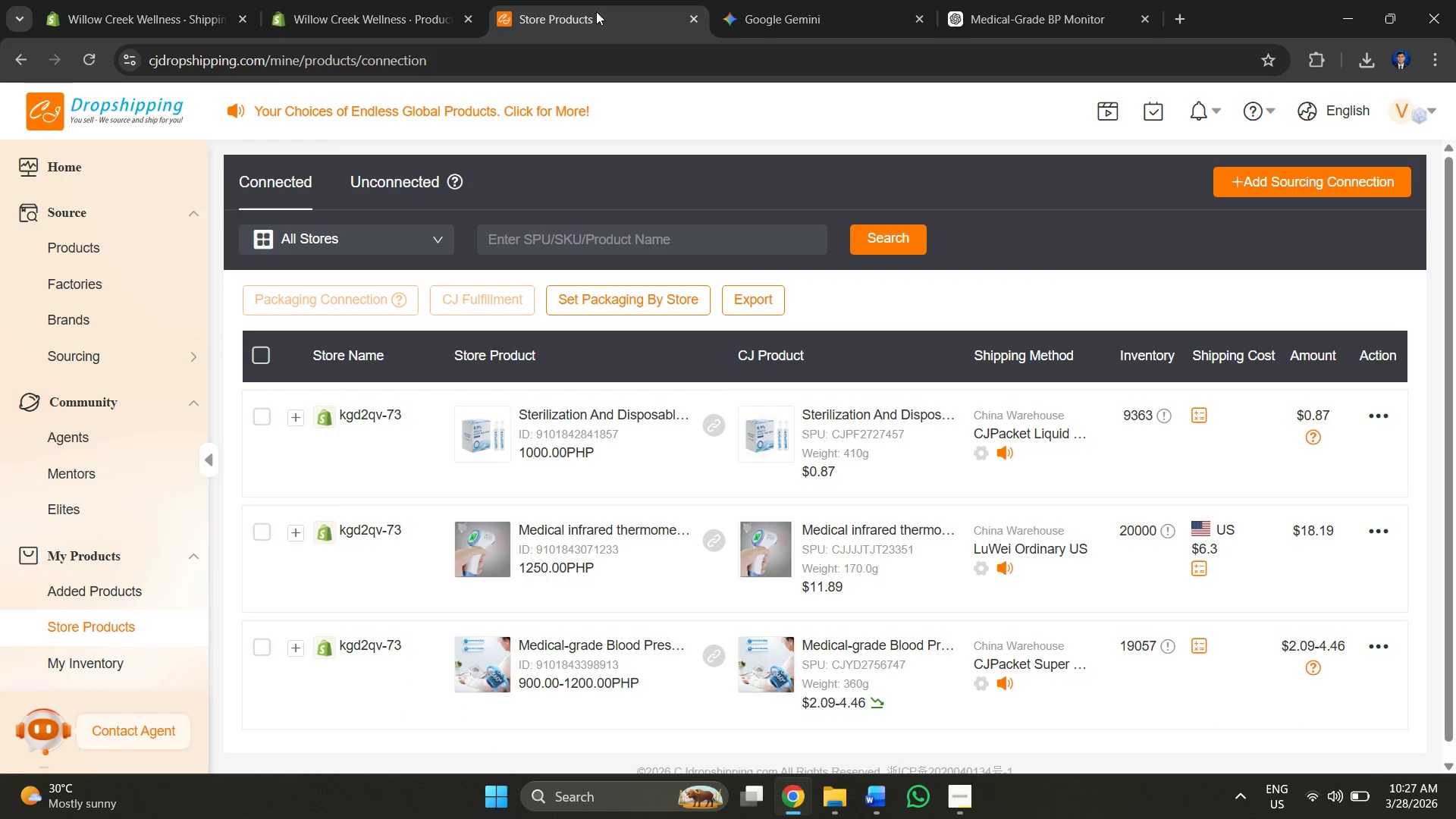 
double_click([974, 11])
 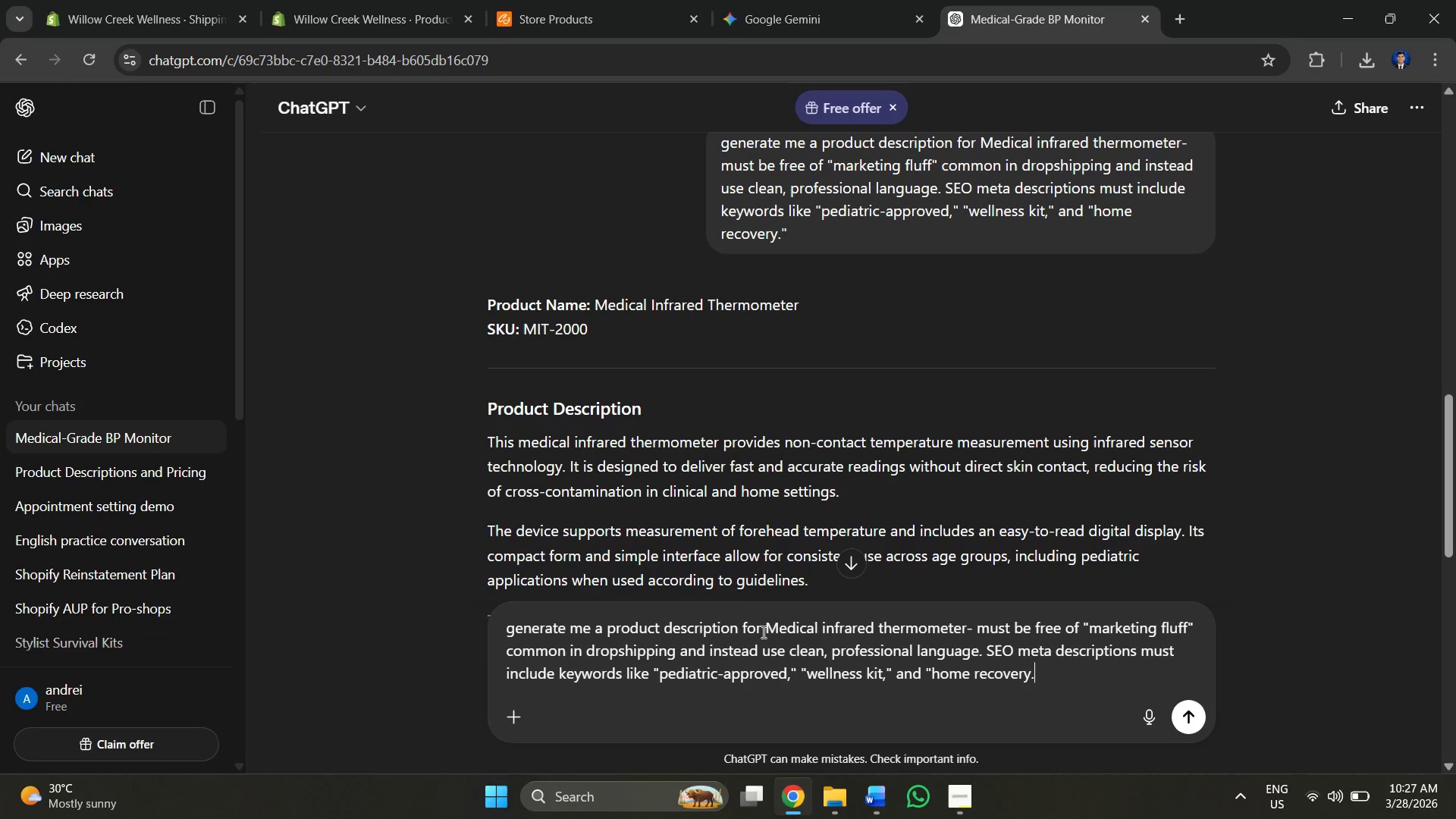 
left_click_drag(start_coordinate=[764, 627], to_coordinate=[965, 632])
 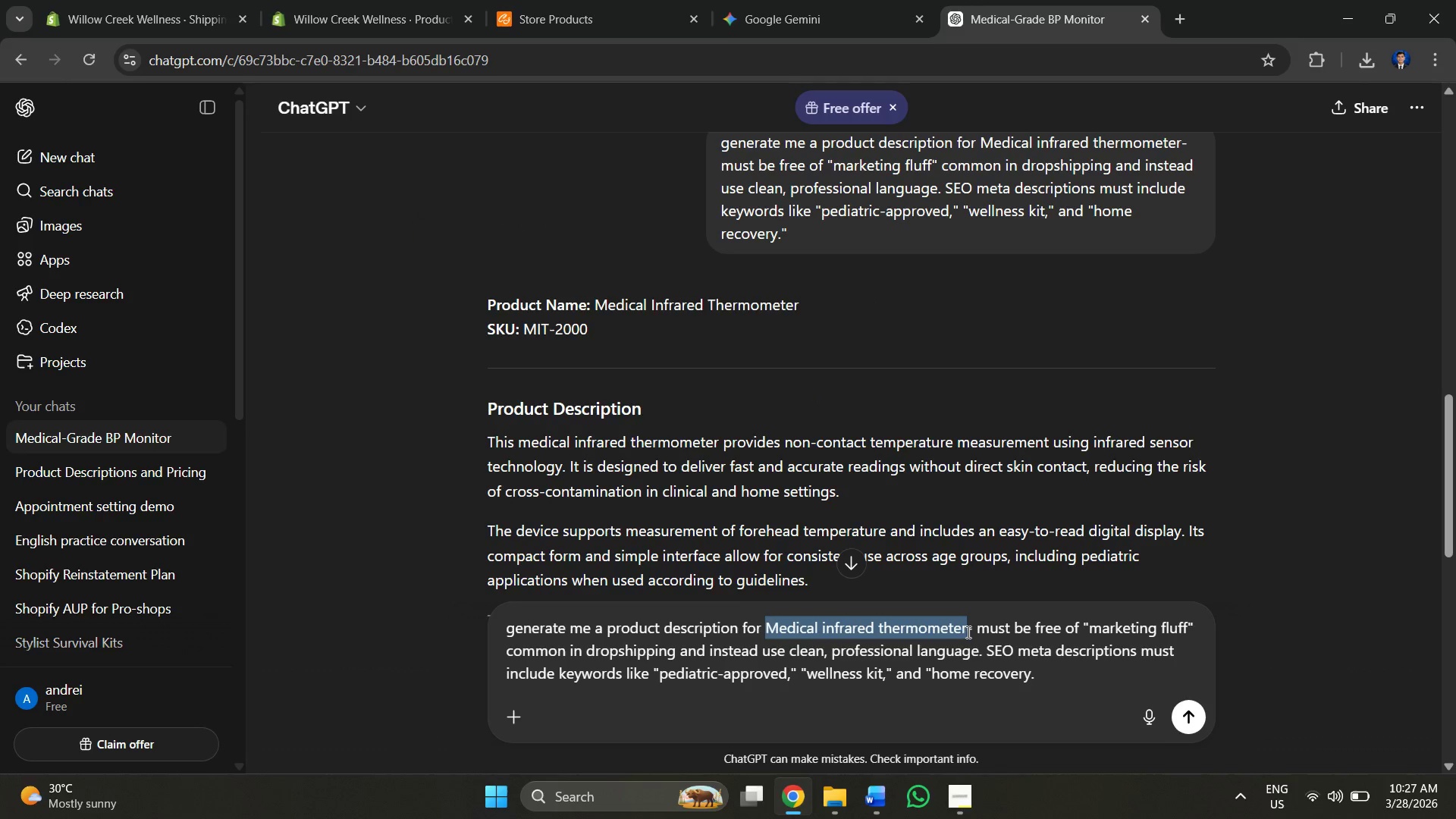 
key(Control+B)
 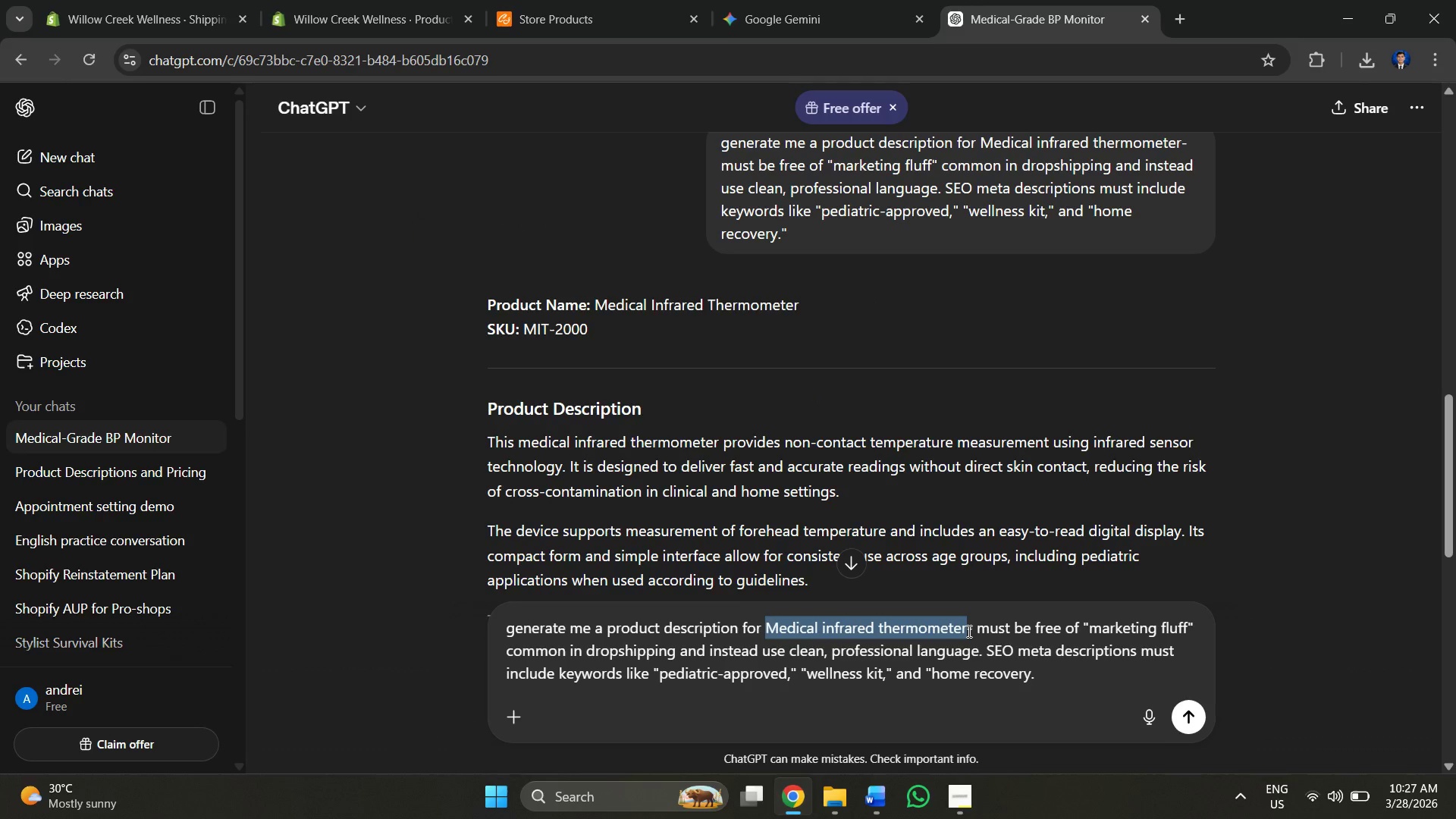 
key(Control+V)
 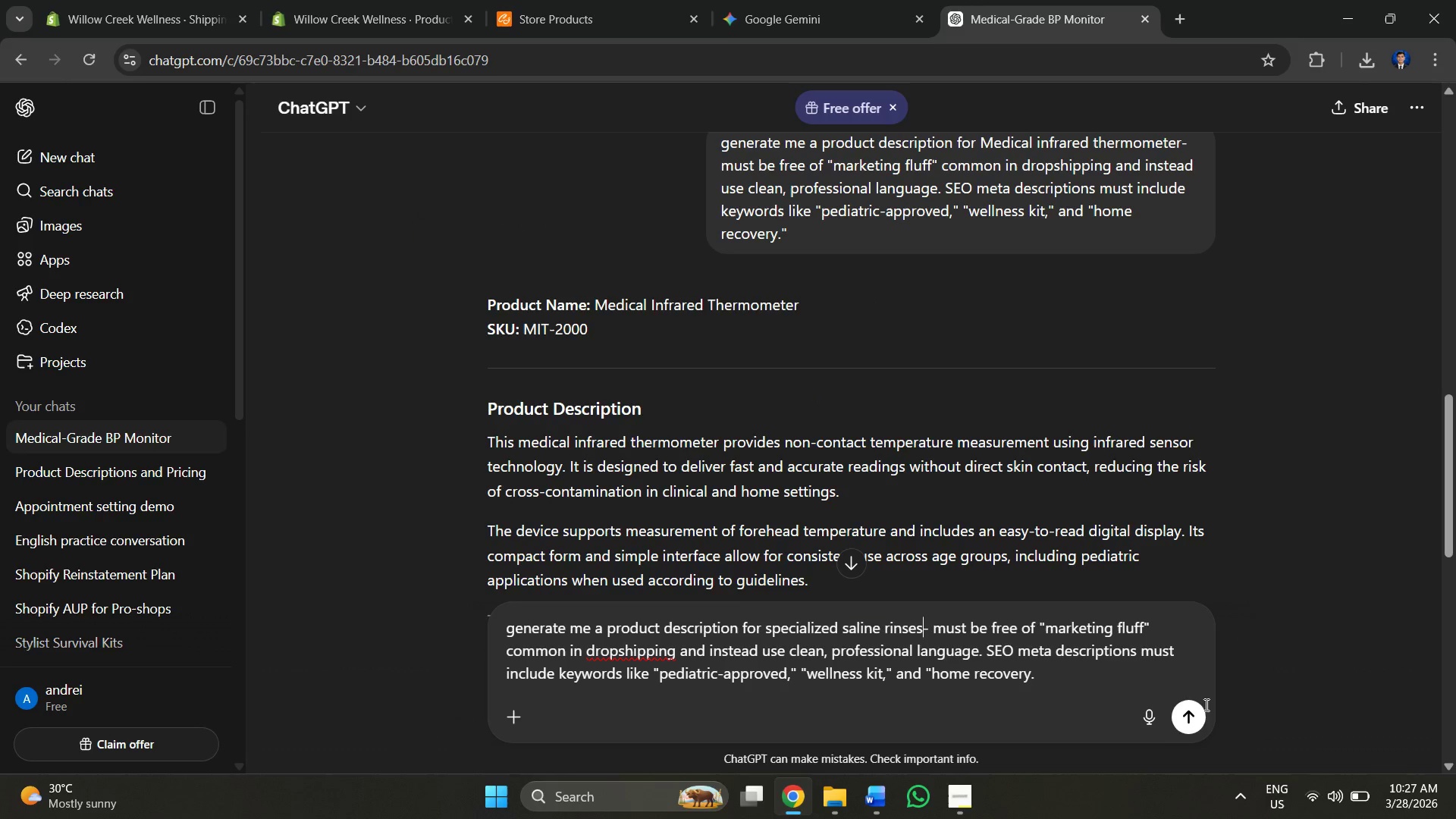 
left_click([1198, 723])
 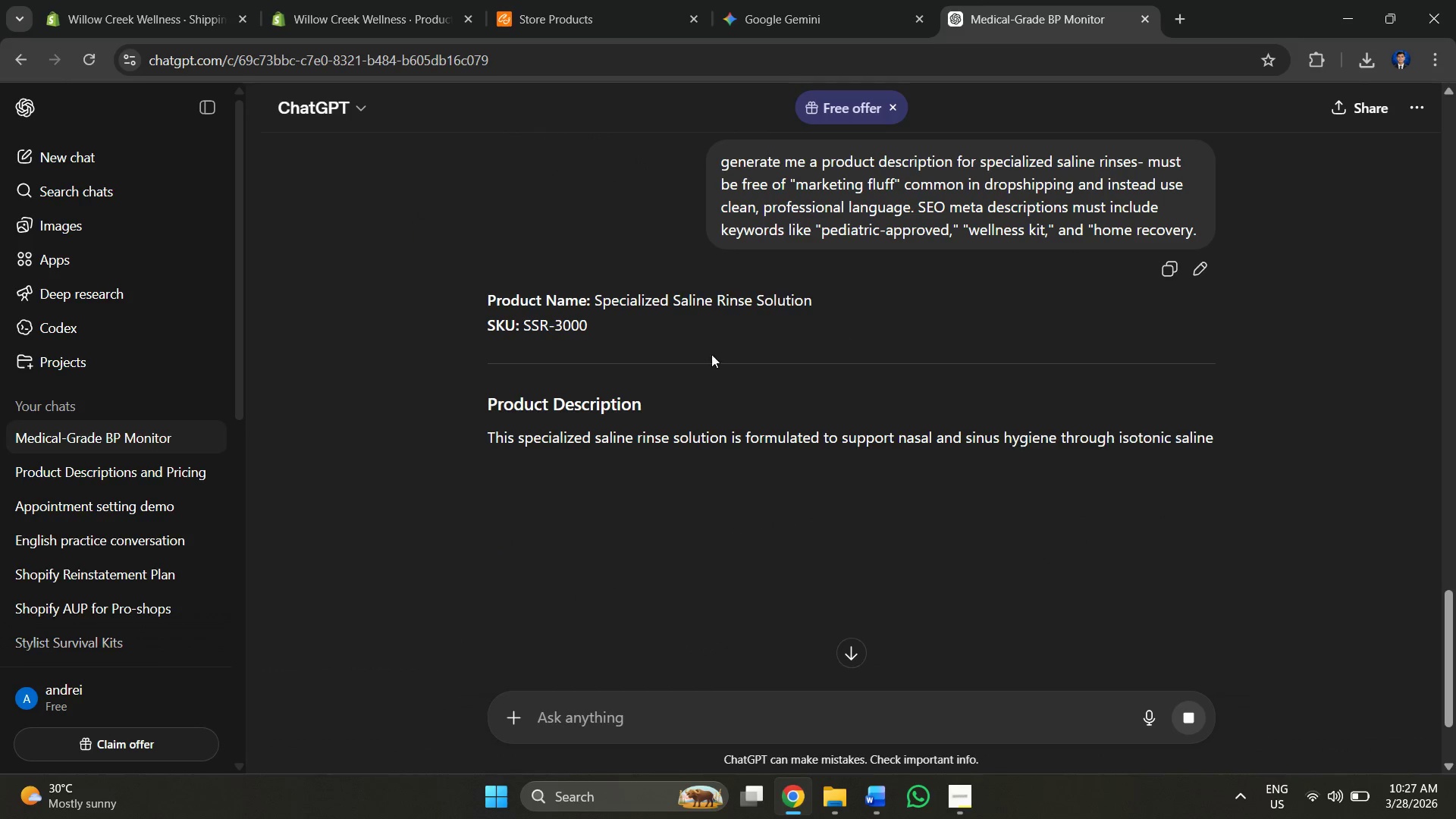 
left_click_drag(start_coordinate=[479, 435], to_coordinate=[945, 502])
 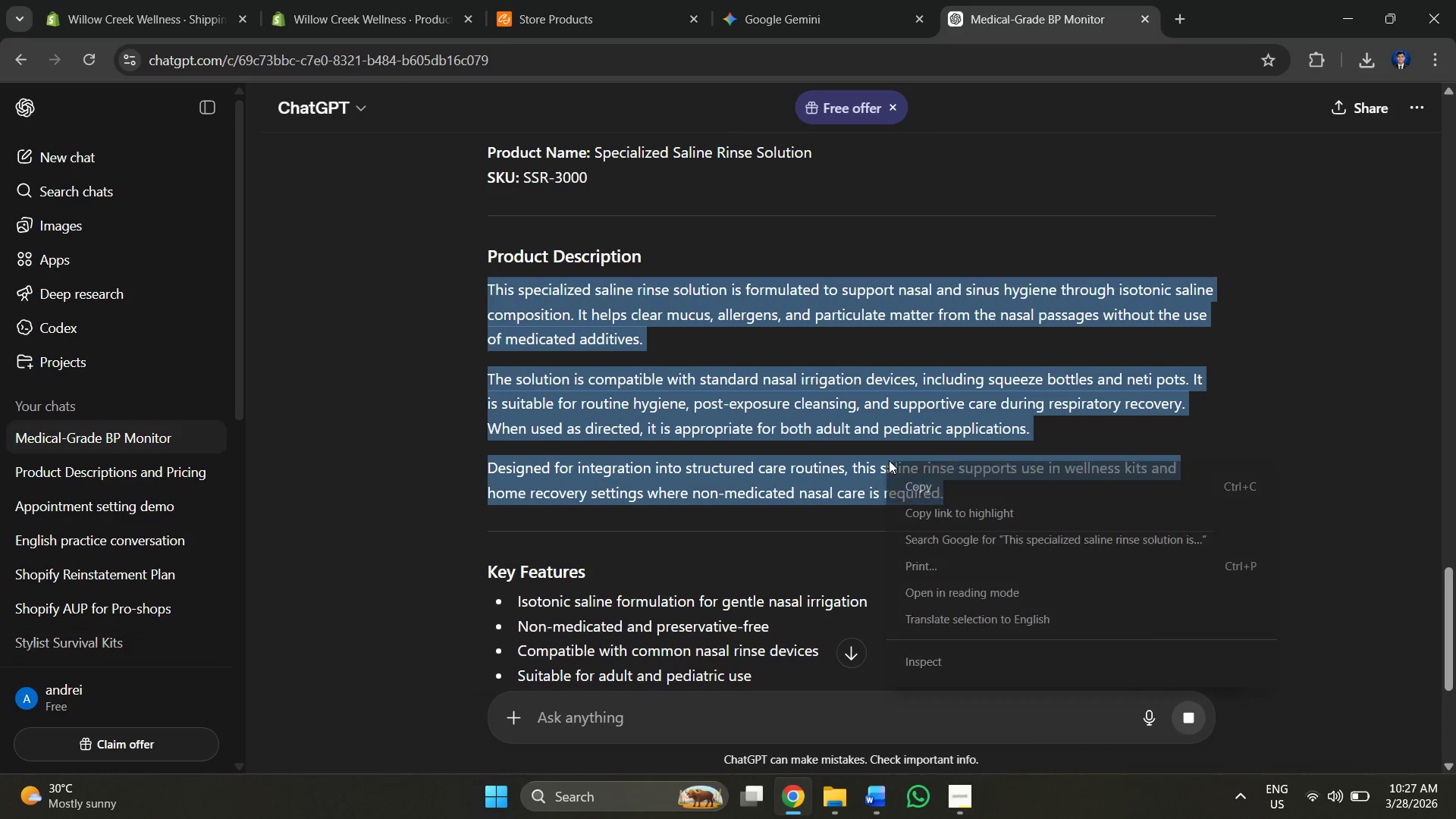 
scroll: coordinate [874, 541], scroll_direction: down, amount: 3.0
 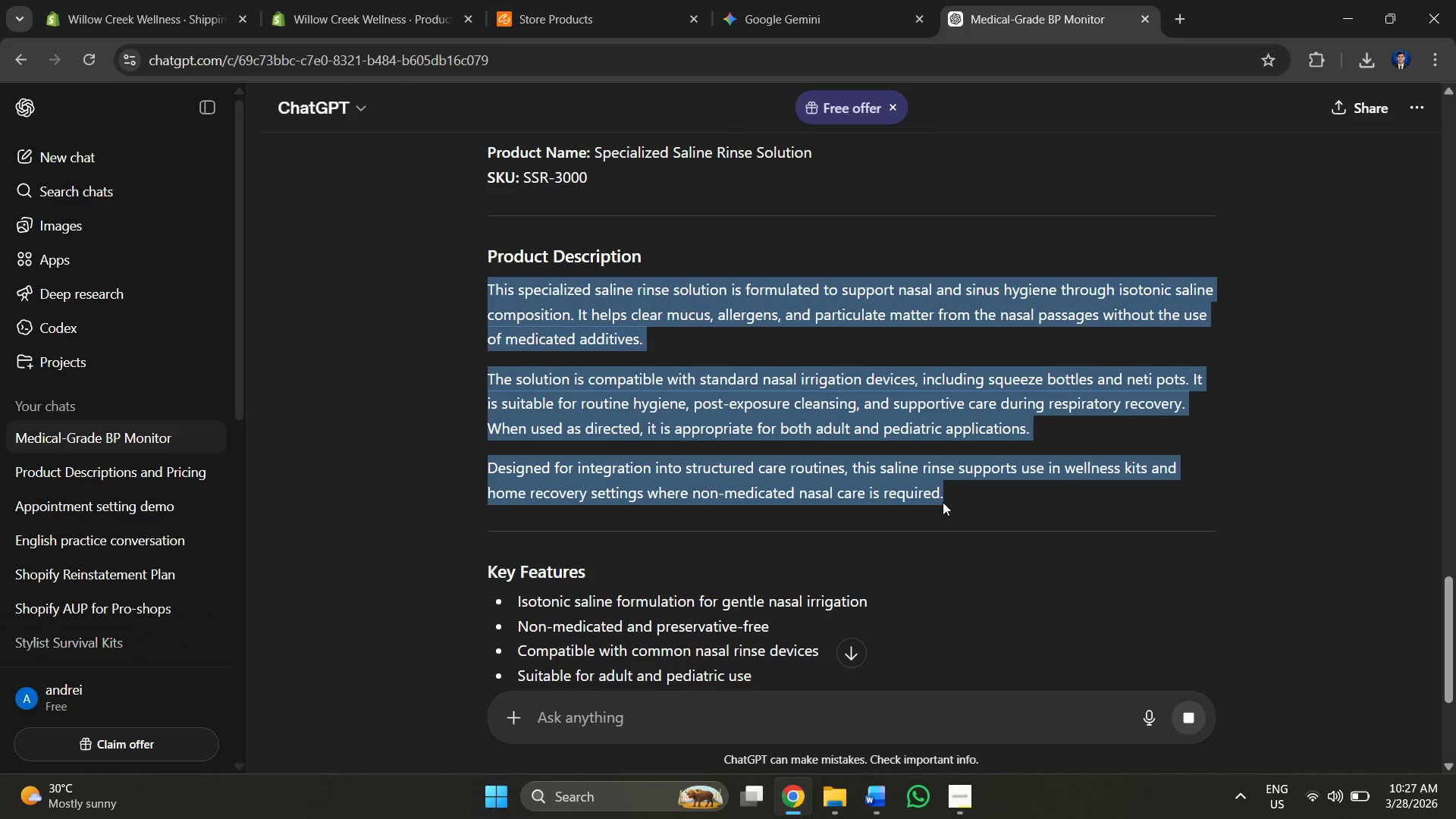 
right_click([886, 460])
 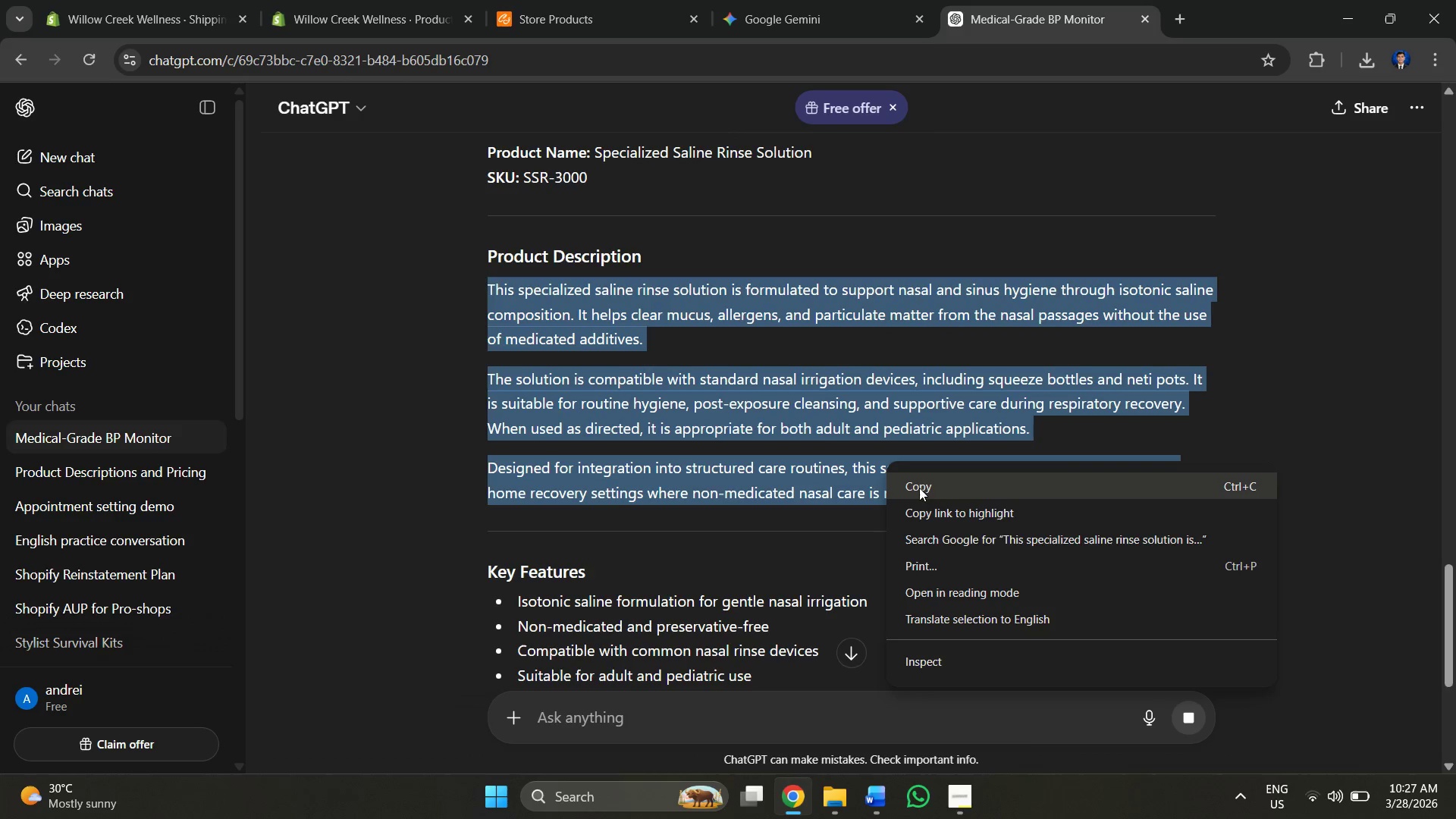 
left_click([931, 491])
 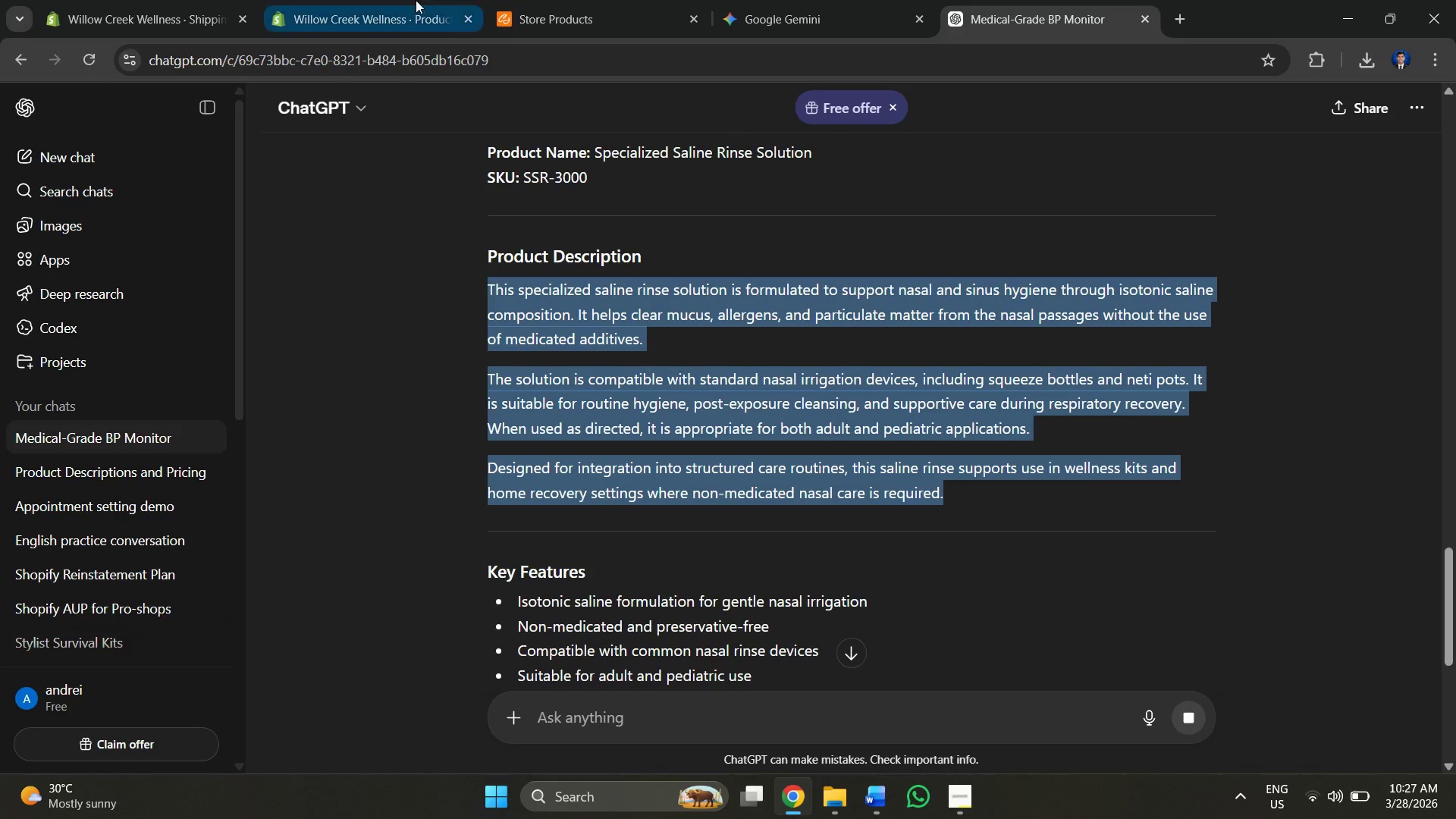 
left_click([375, 0])
 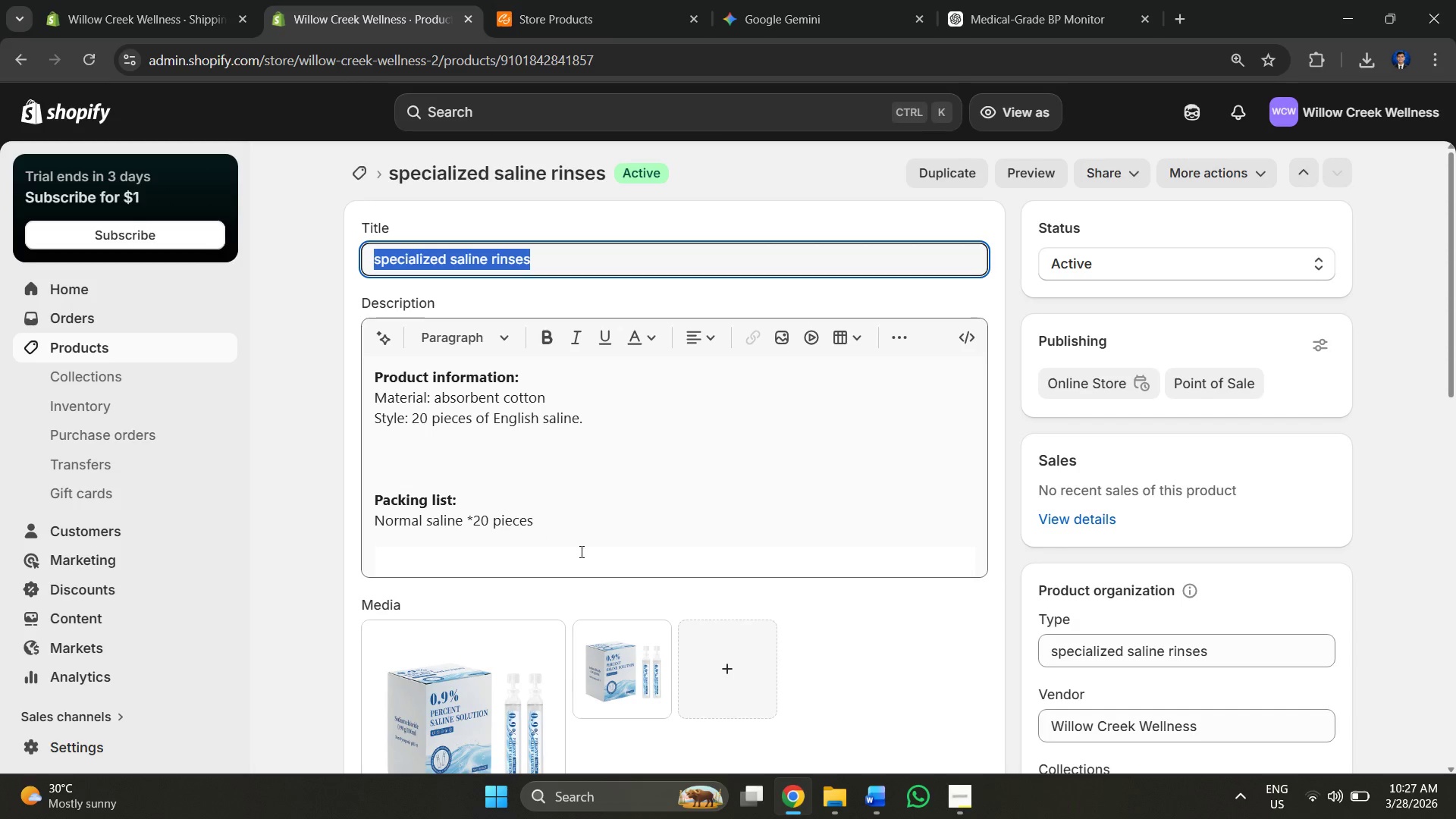 
left_click_drag(start_coordinate=[586, 538], to_coordinate=[350, 380])
 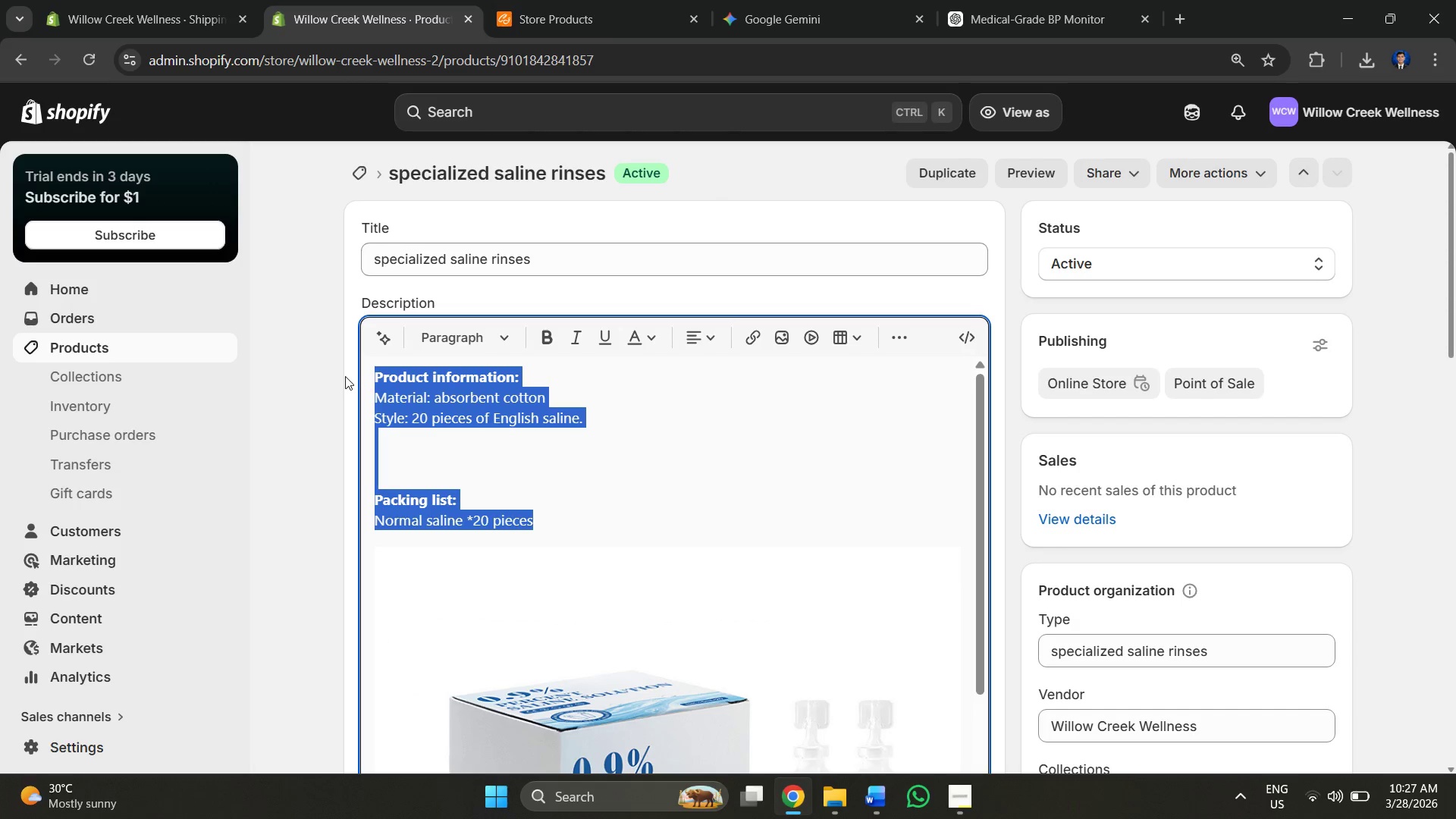 
key(Control+V)
 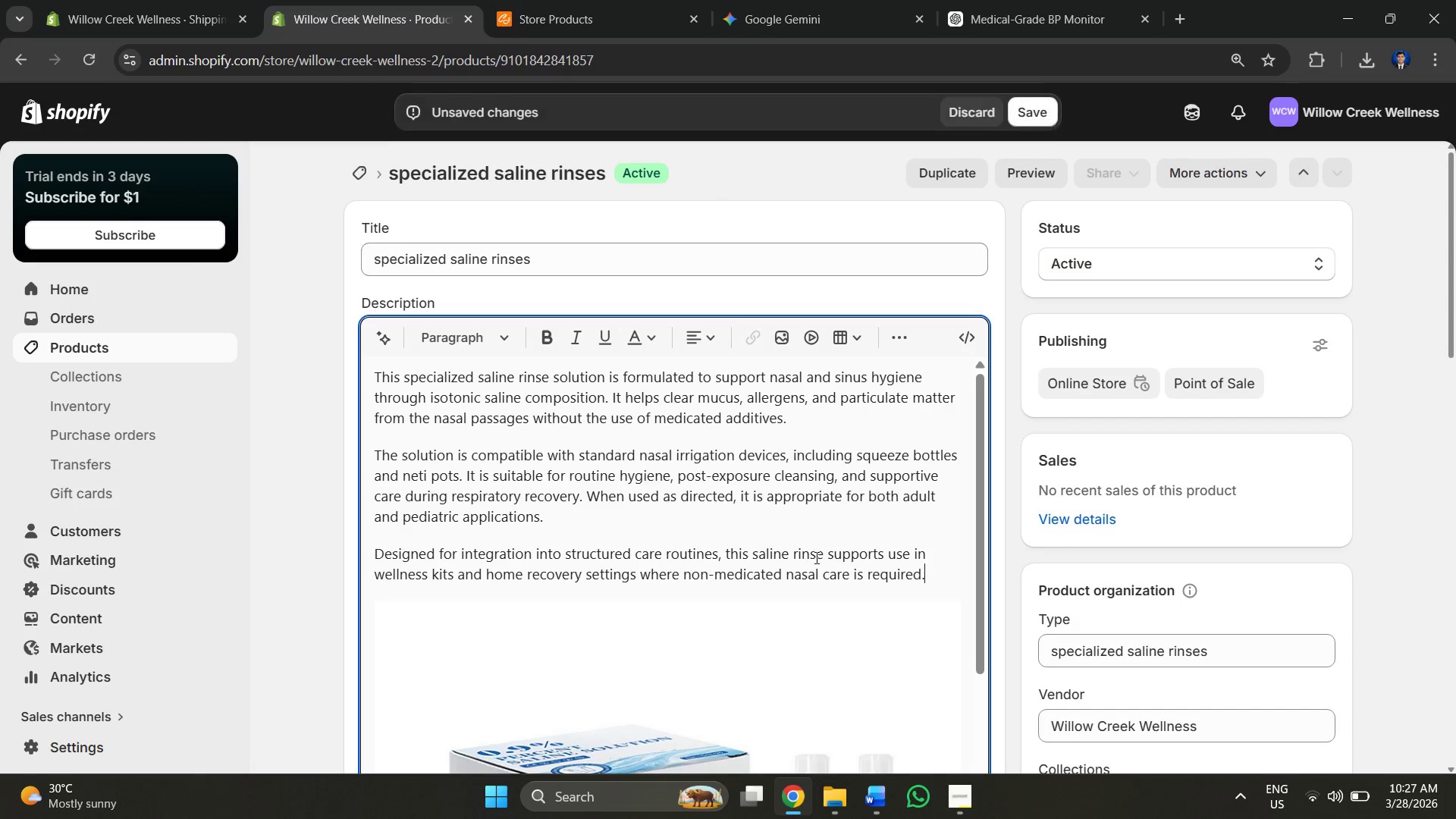 
scroll: coordinate [922, 556], scroll_direction: down, amount: 2.0
 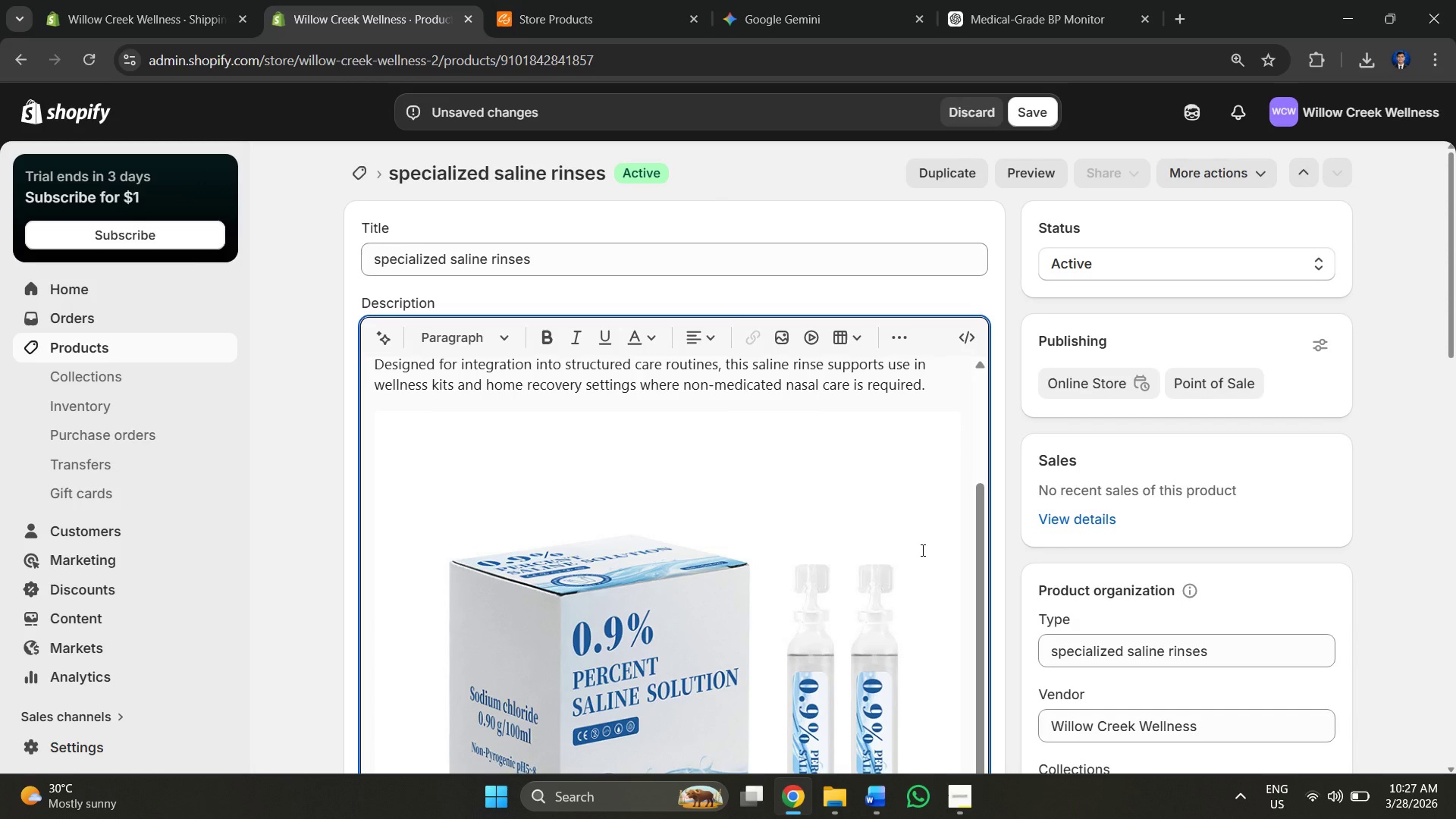 
key(Enter)
 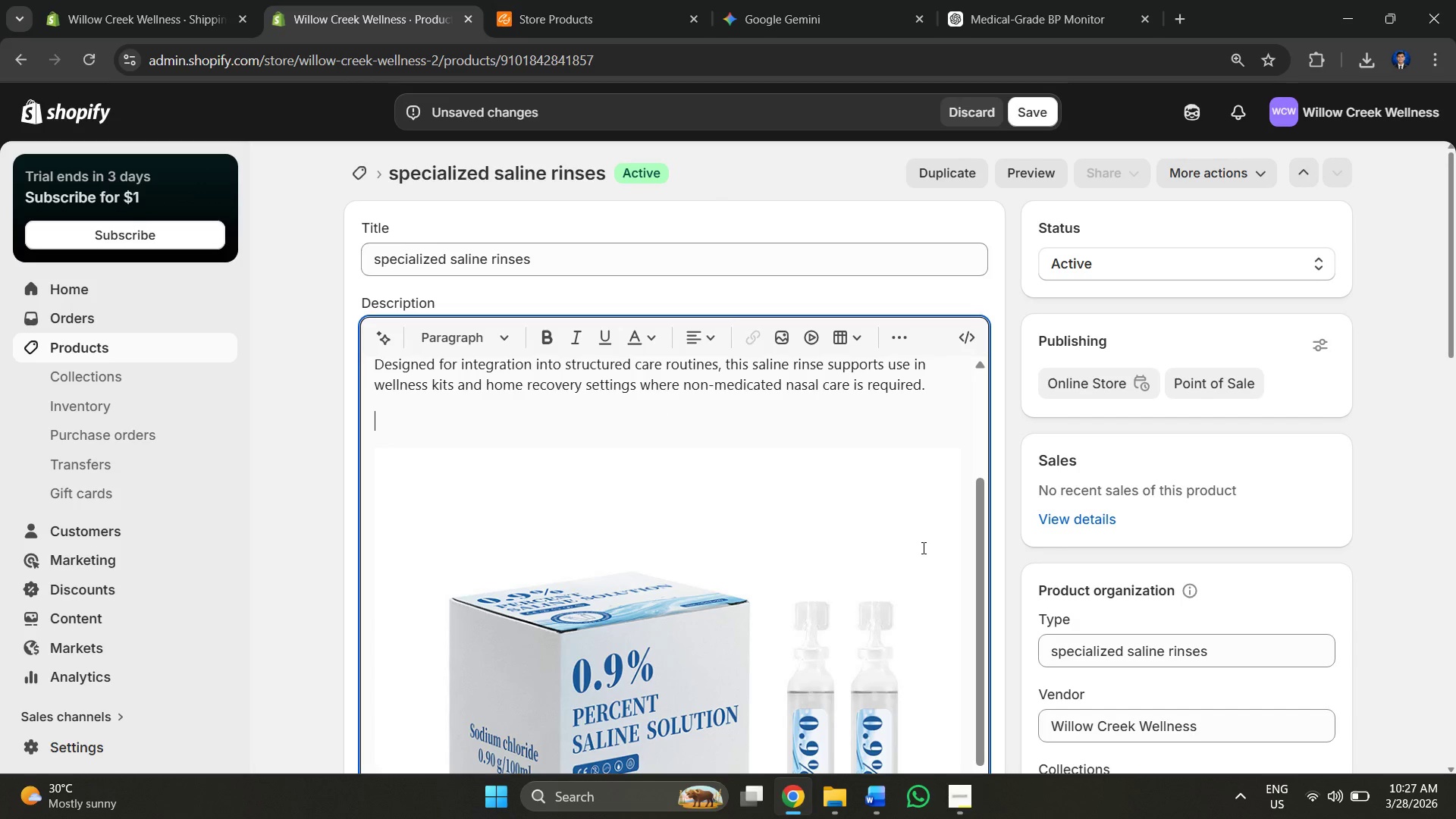 
key(Enter)
 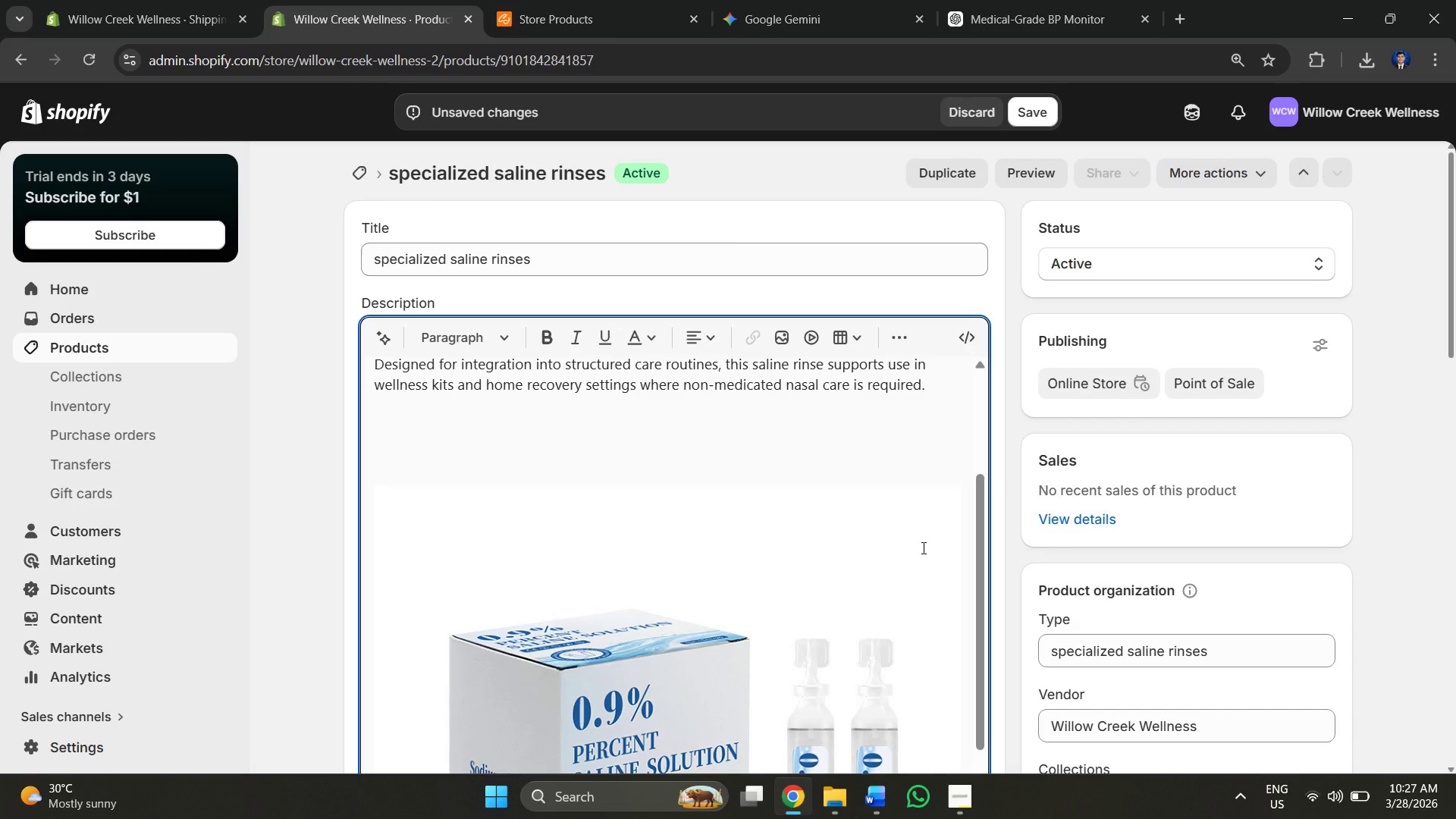 
key(Alt+AltLeft)
 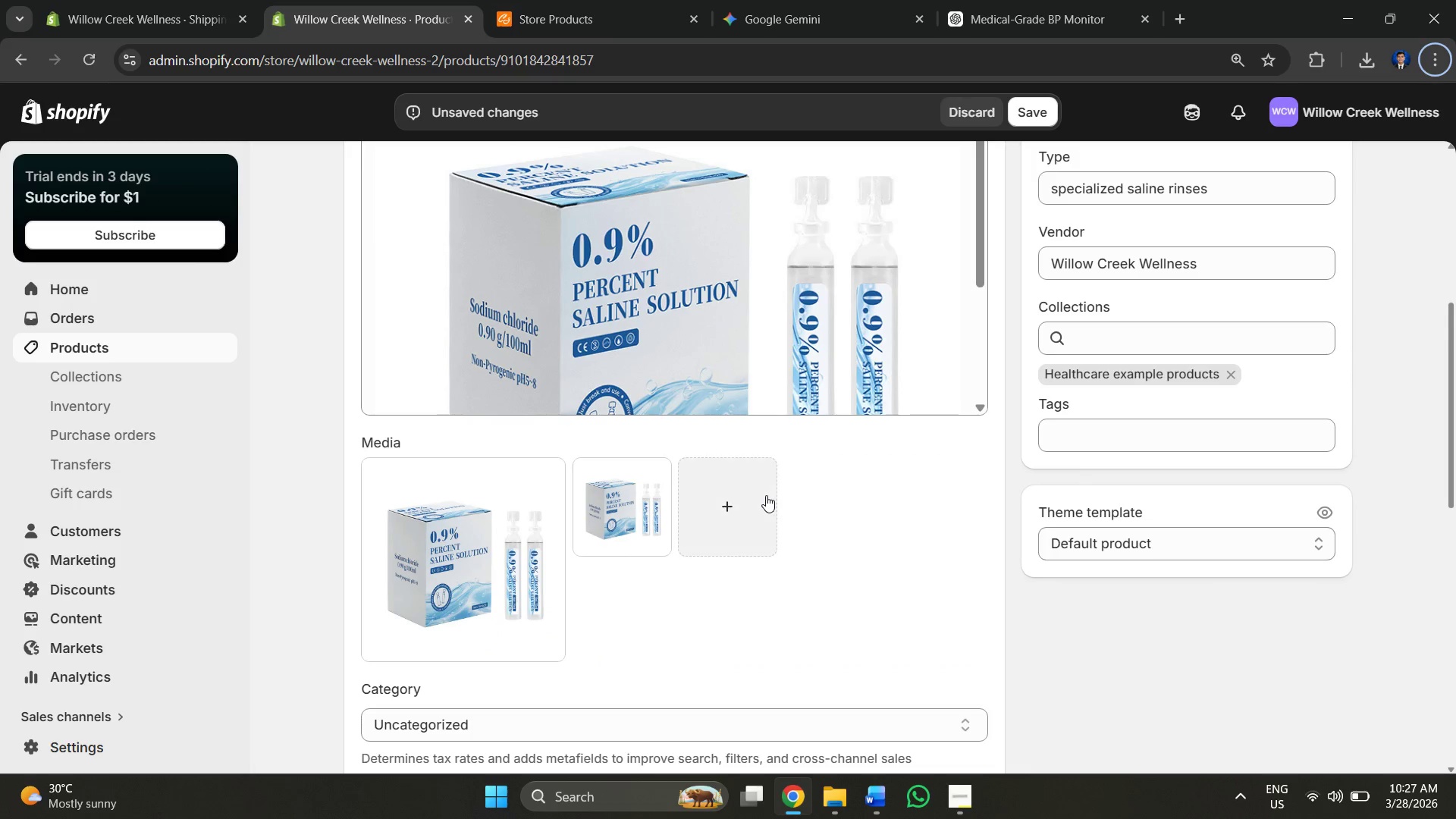 
key(Tab)
 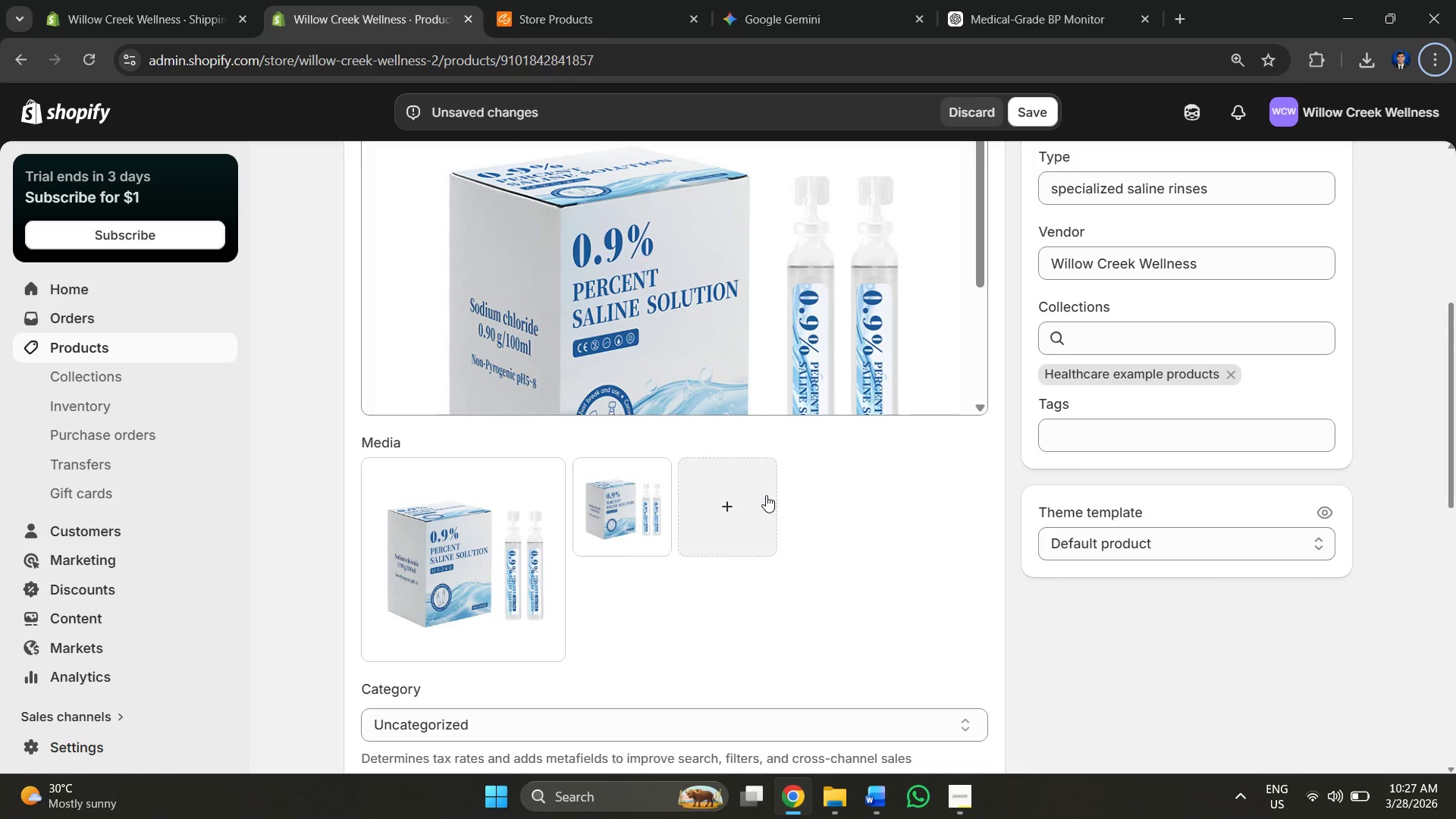 
key(Alt+AltLeft)
 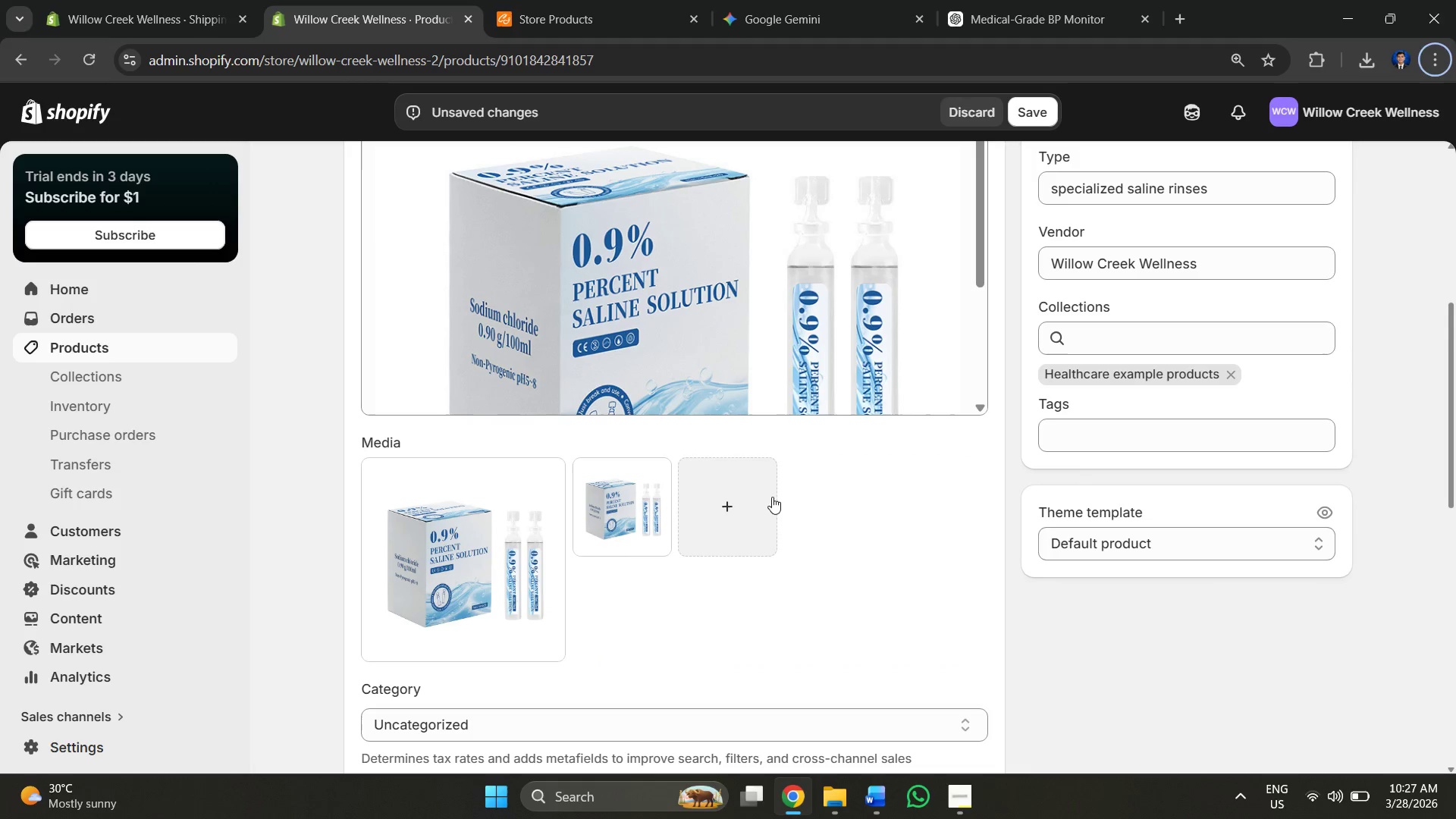 
key(Alt+Tab)